 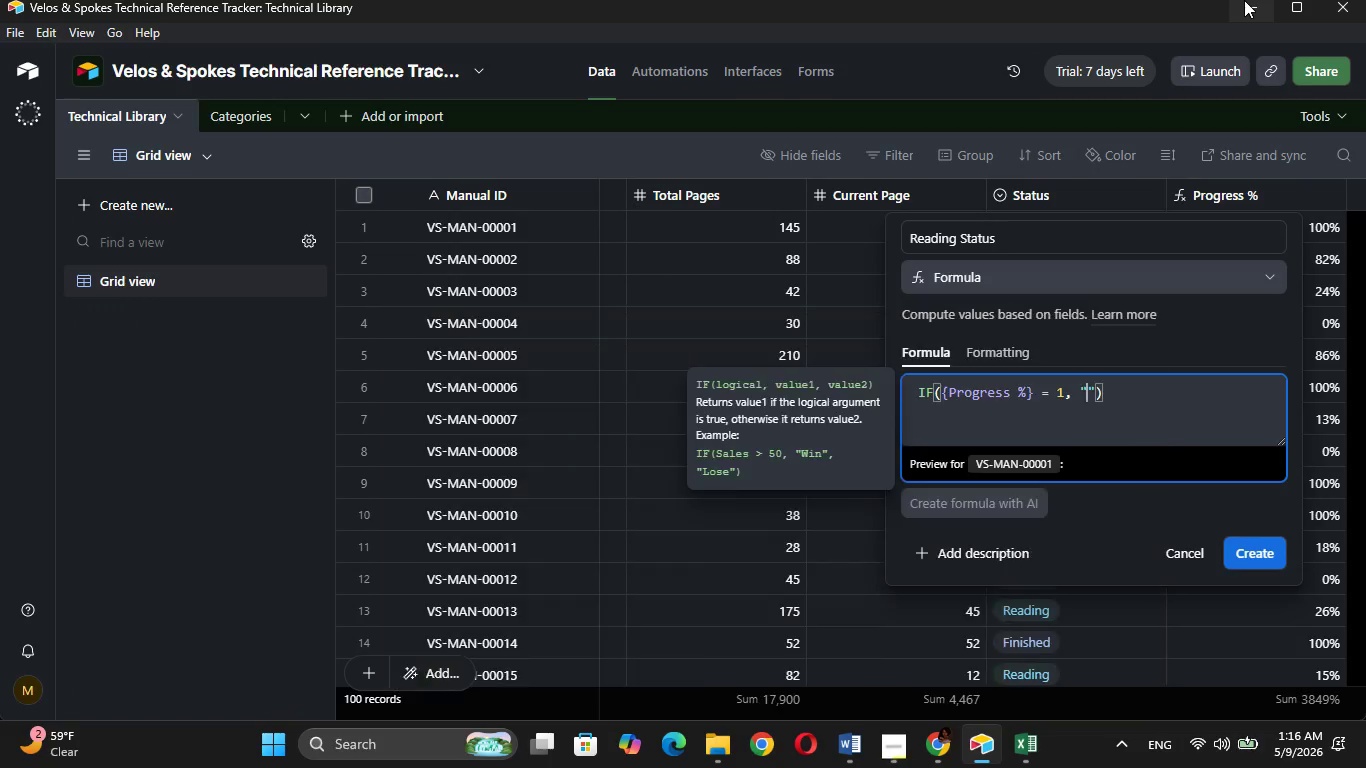 
key(Control+V)
 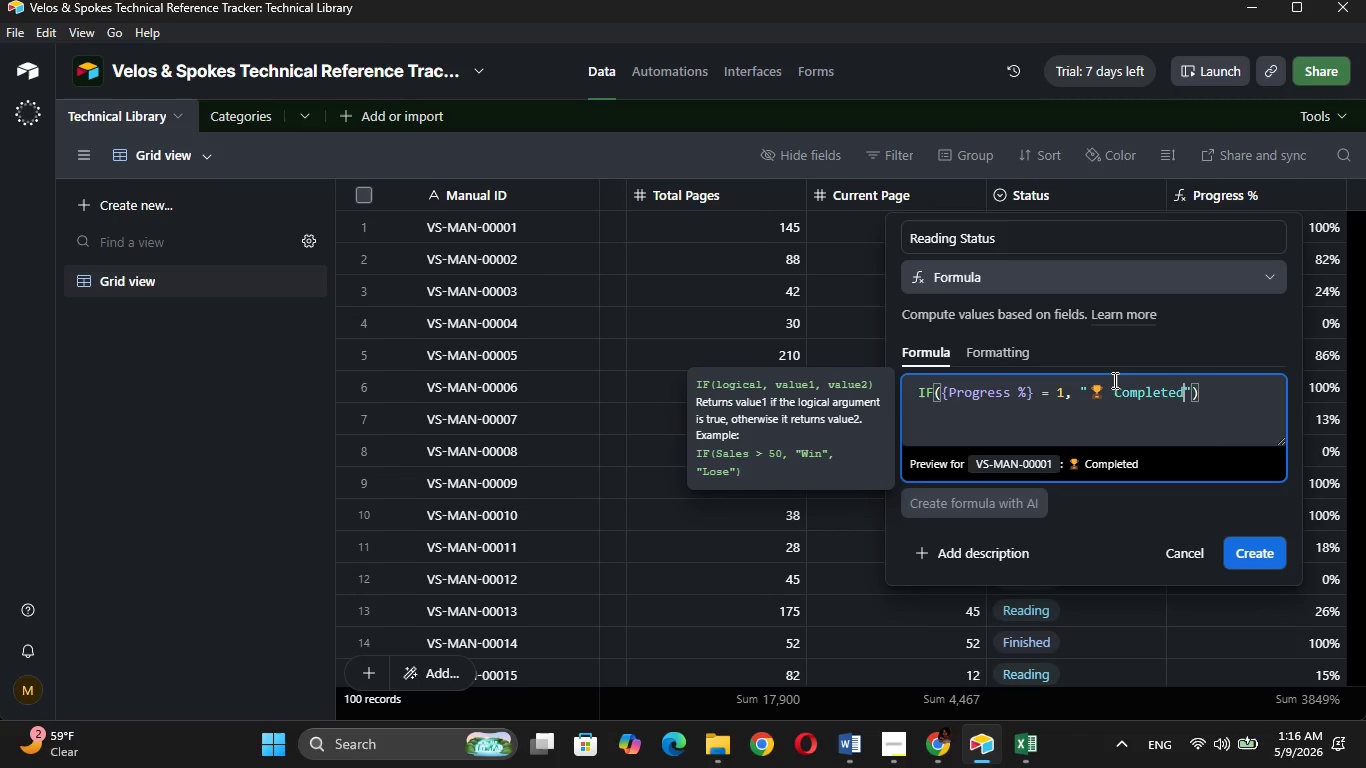 
wait(6.62)
 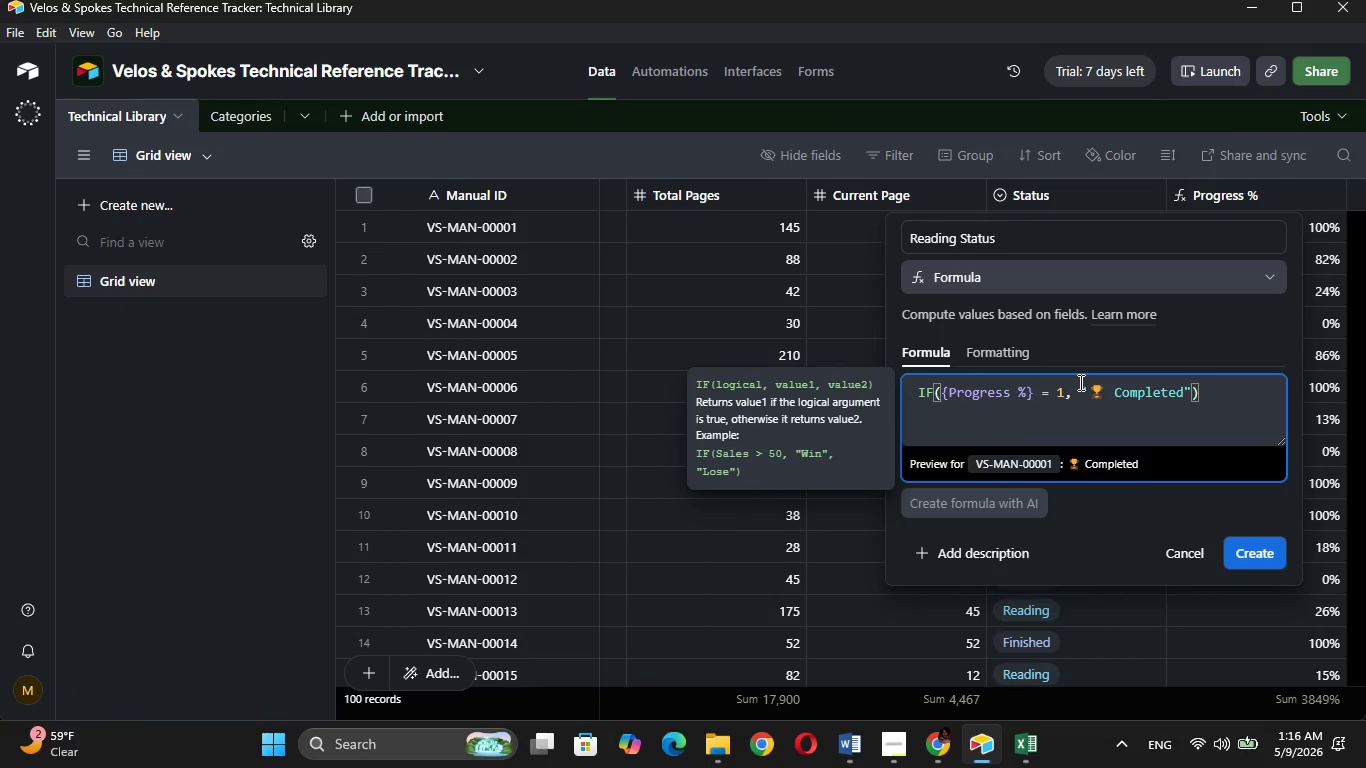 
key(ArrowRight)
 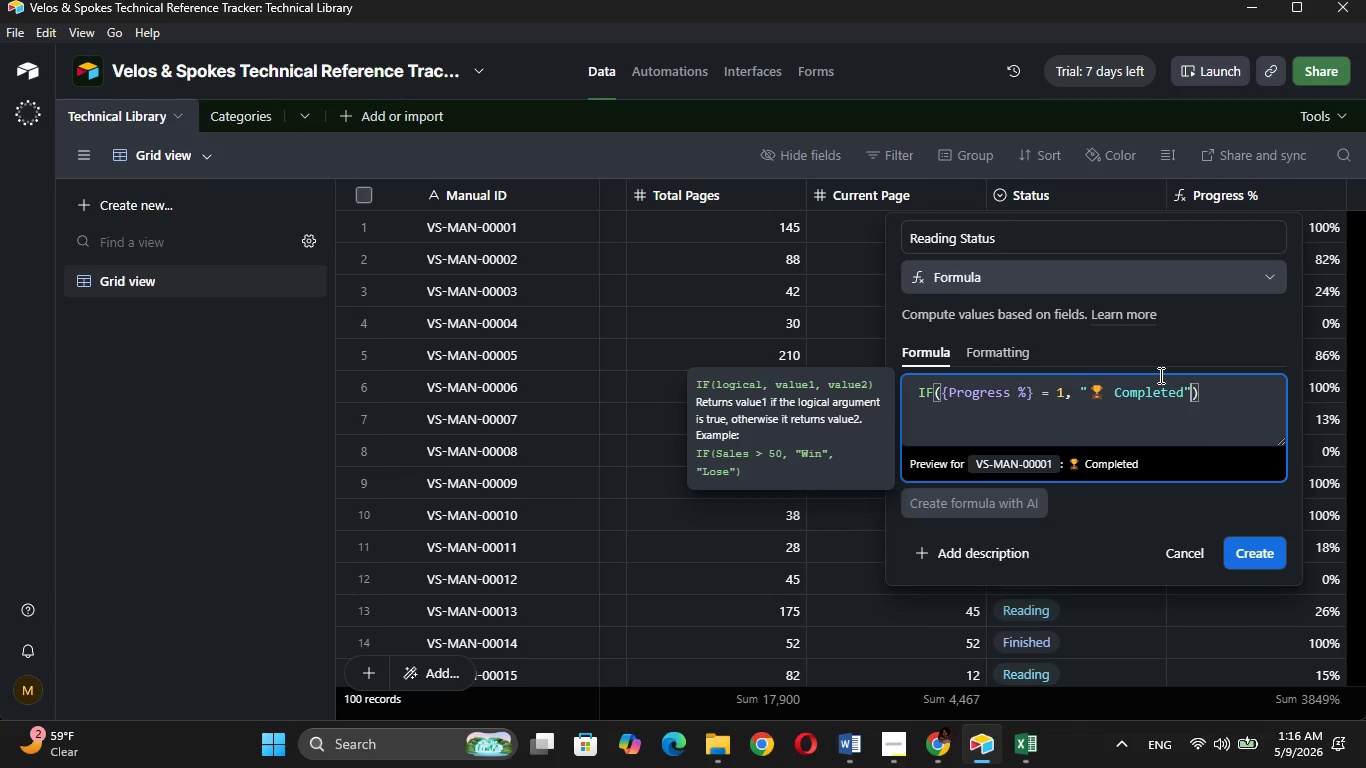 
type(, IF)
key(Tab)
 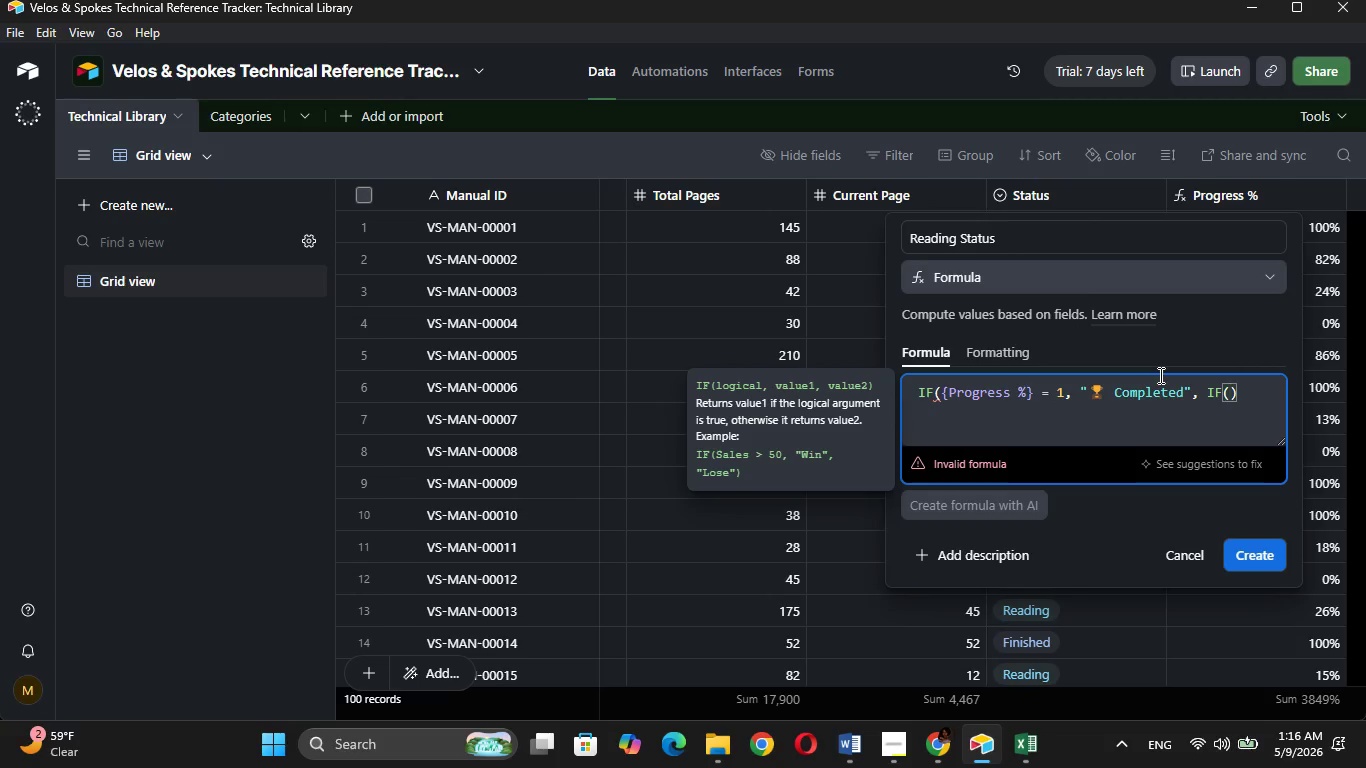 
key(Shift+ShiftRight)
 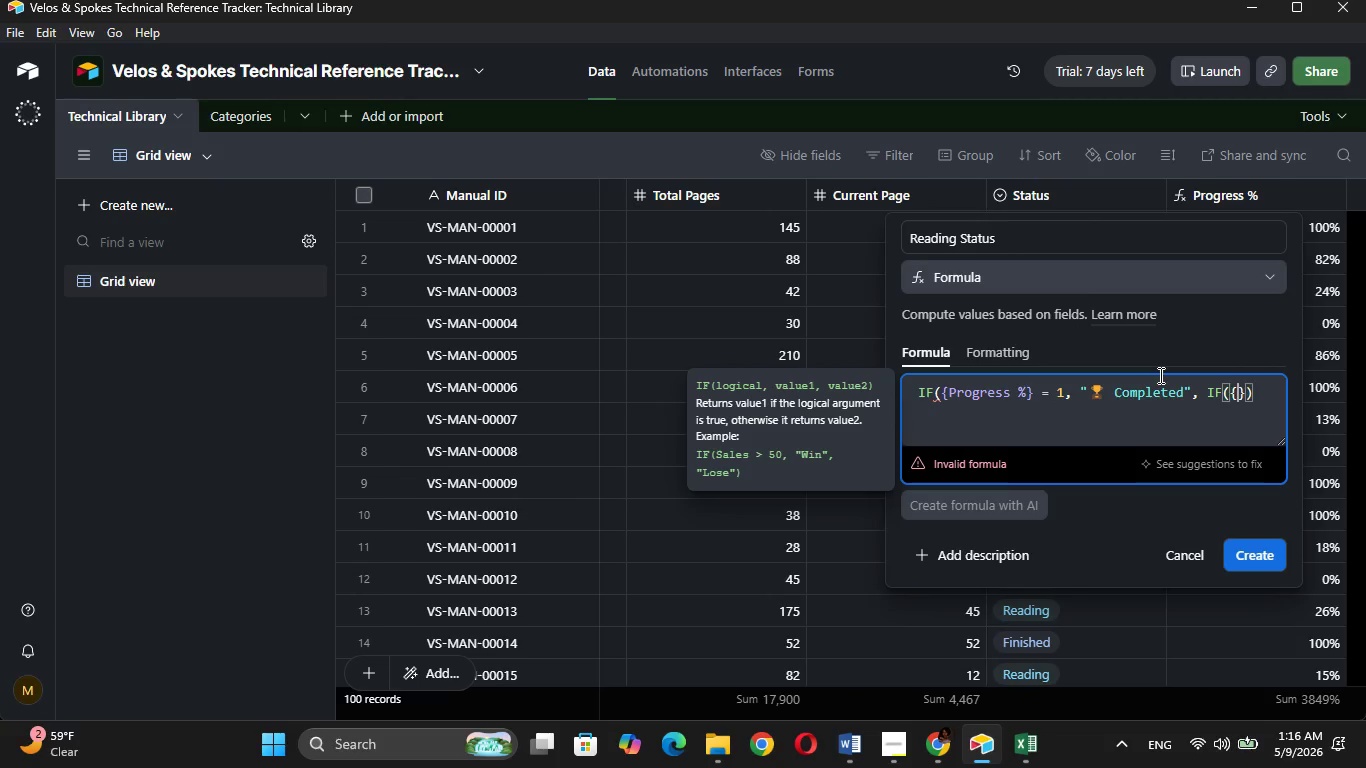 
key(Shift+BracketLeft)
 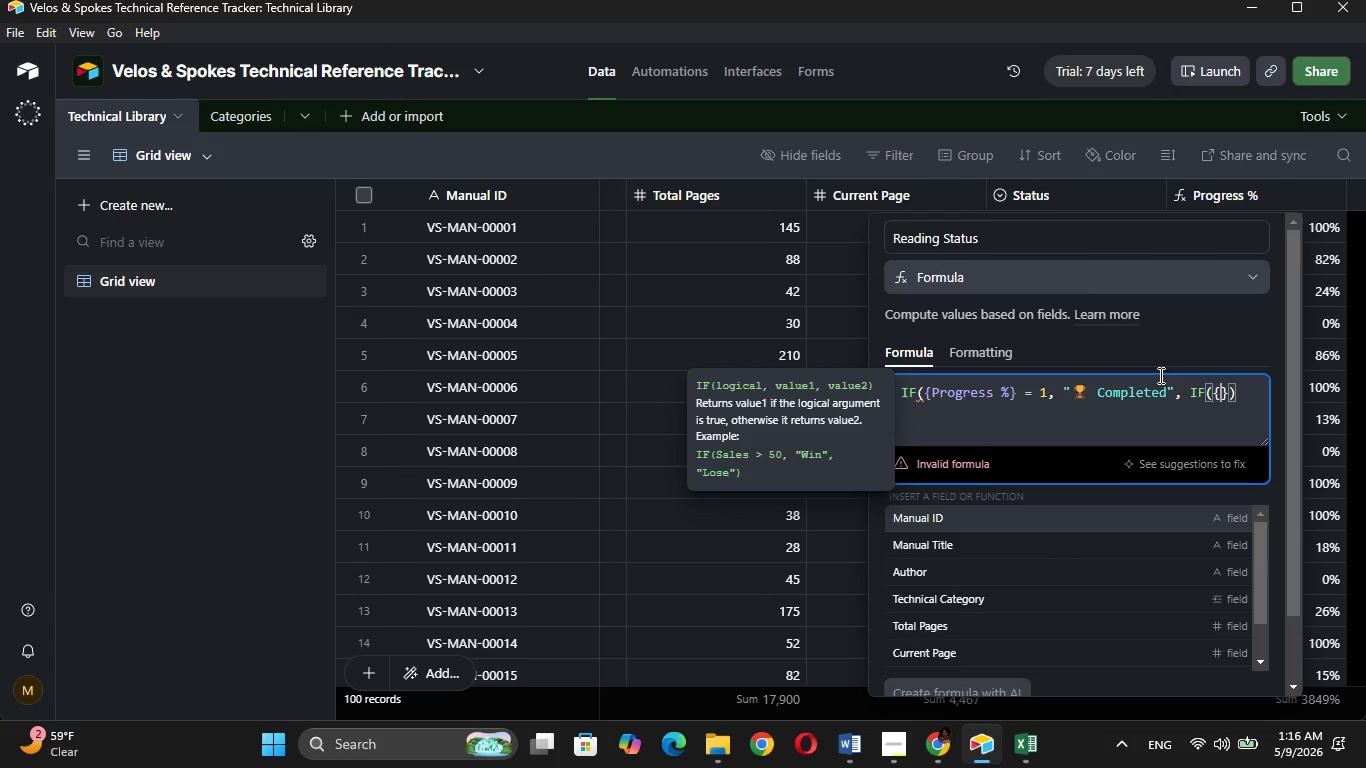 
key(P)
 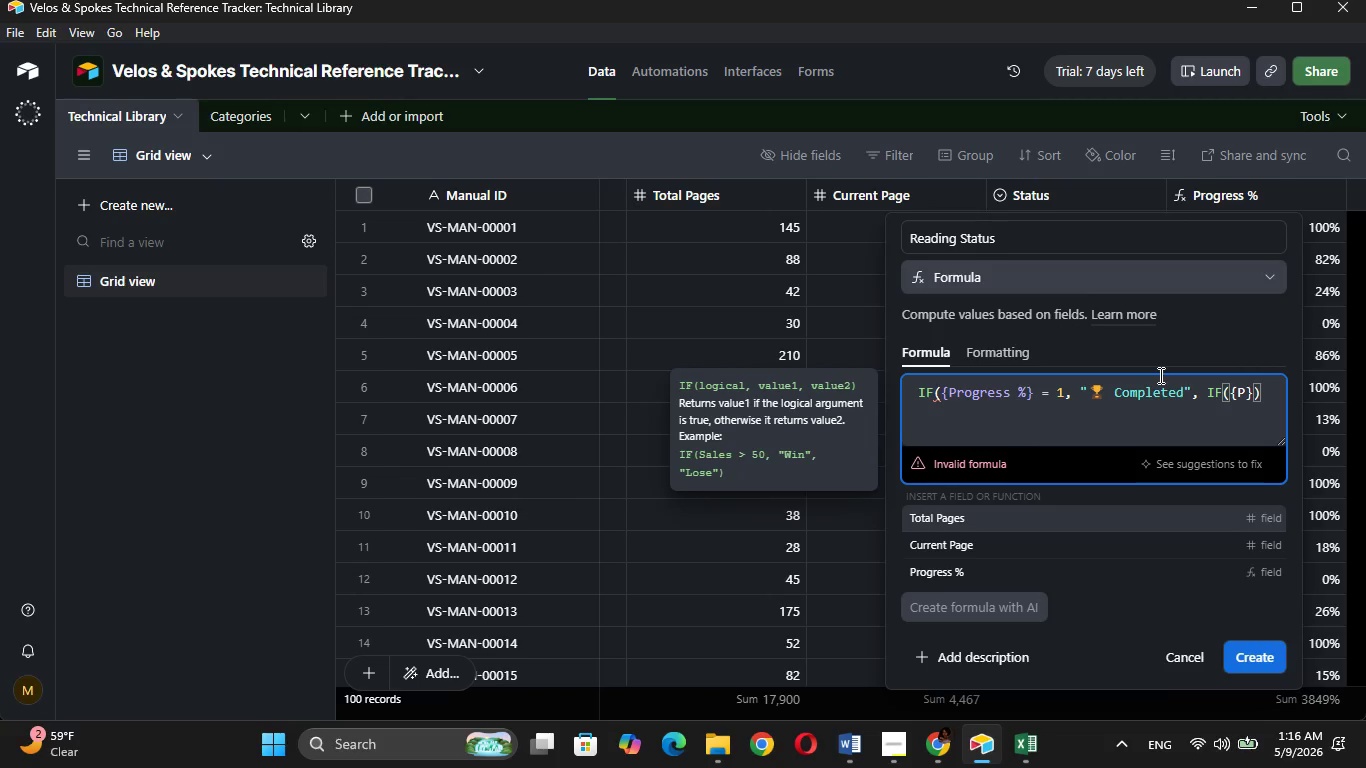 
key(ArrowDown)
 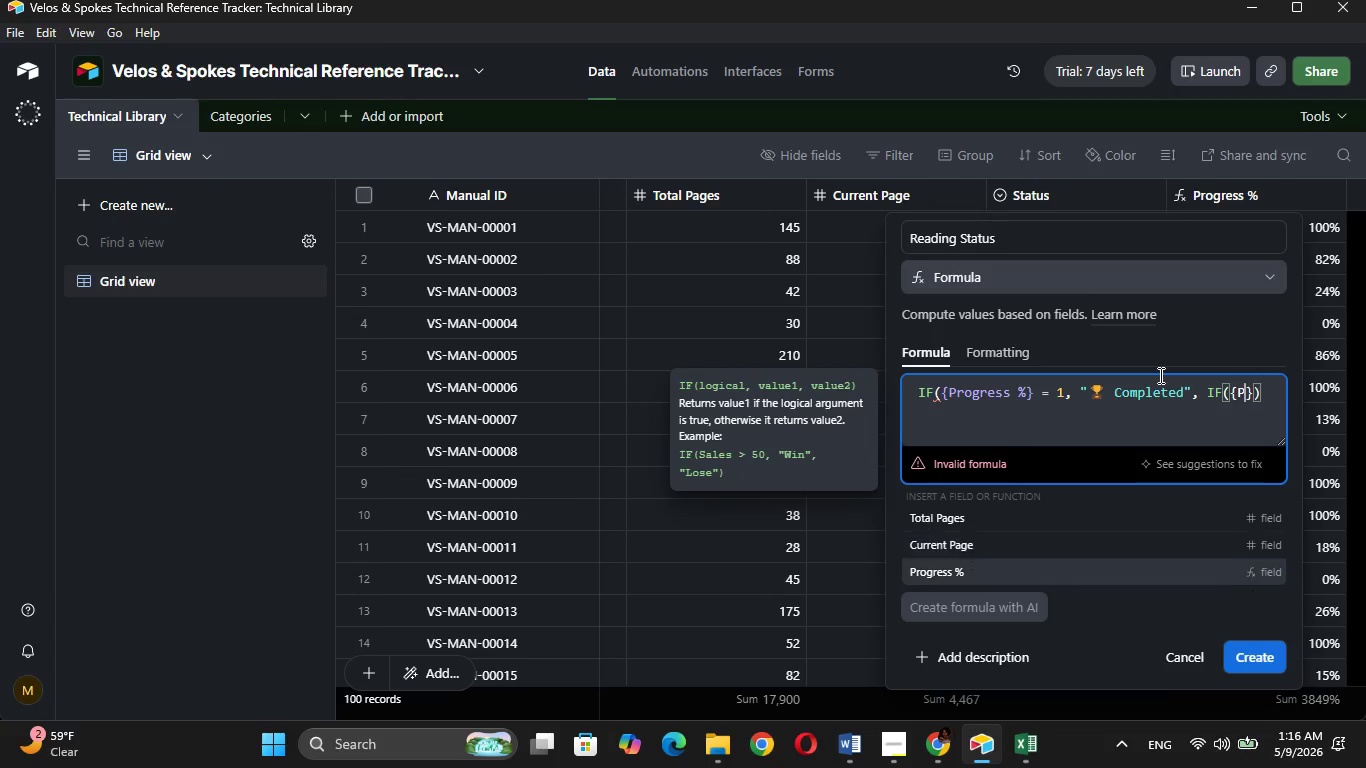 
key(ArrowDown)
 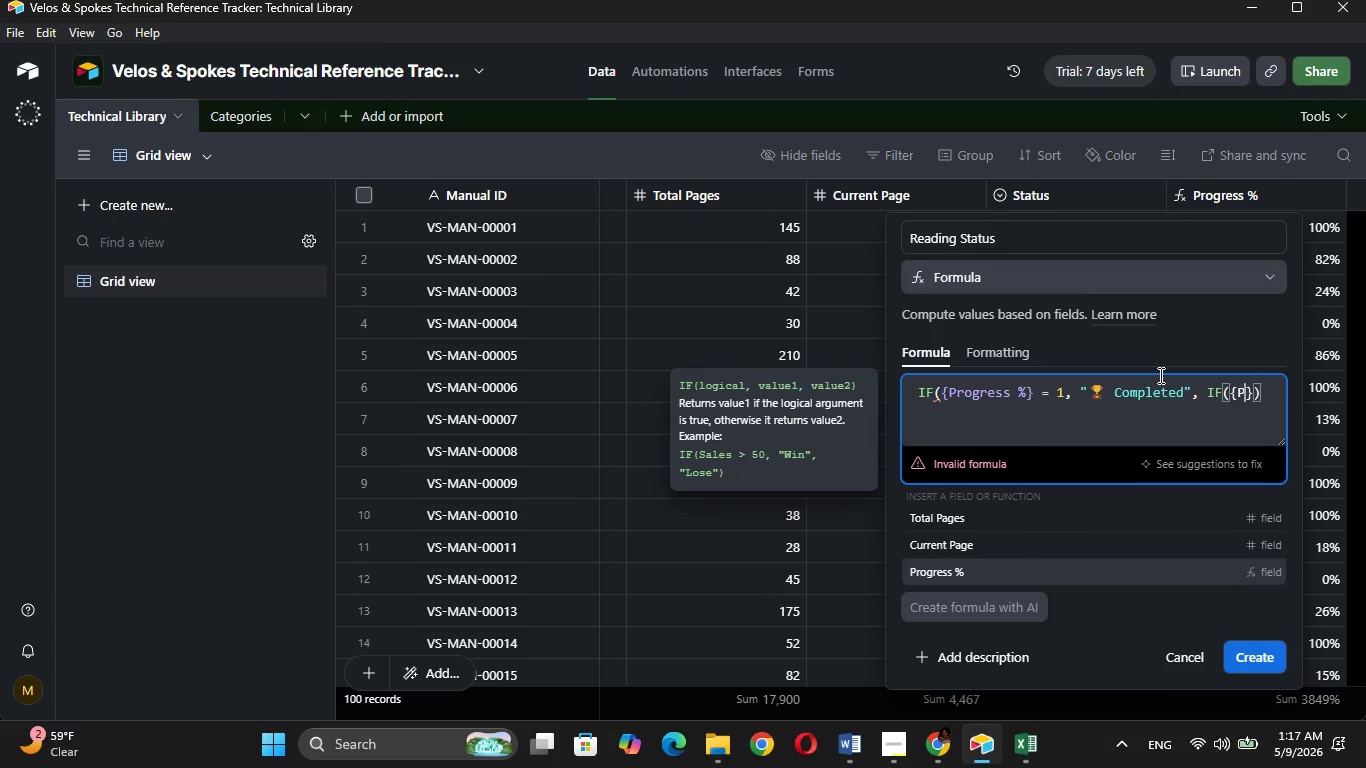 
key(Tab)
 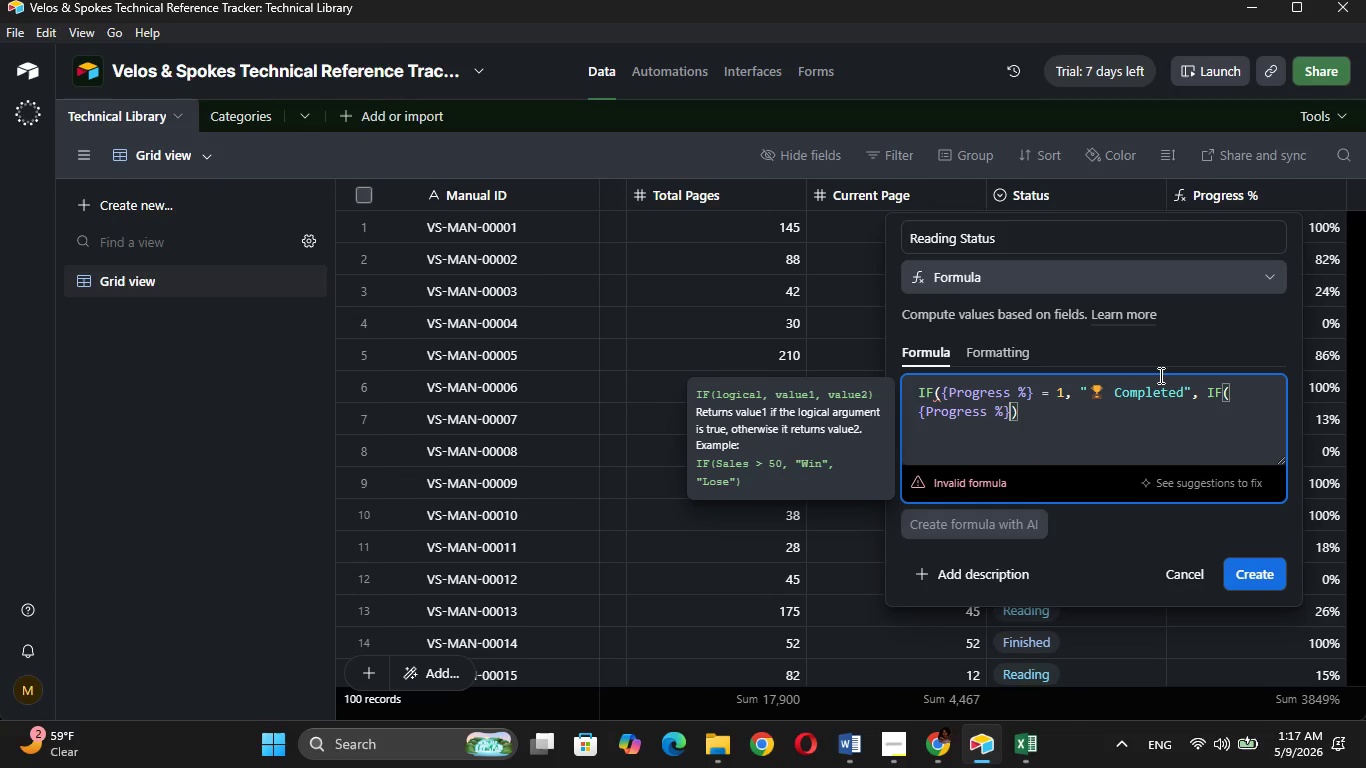 
wait(5.39)
 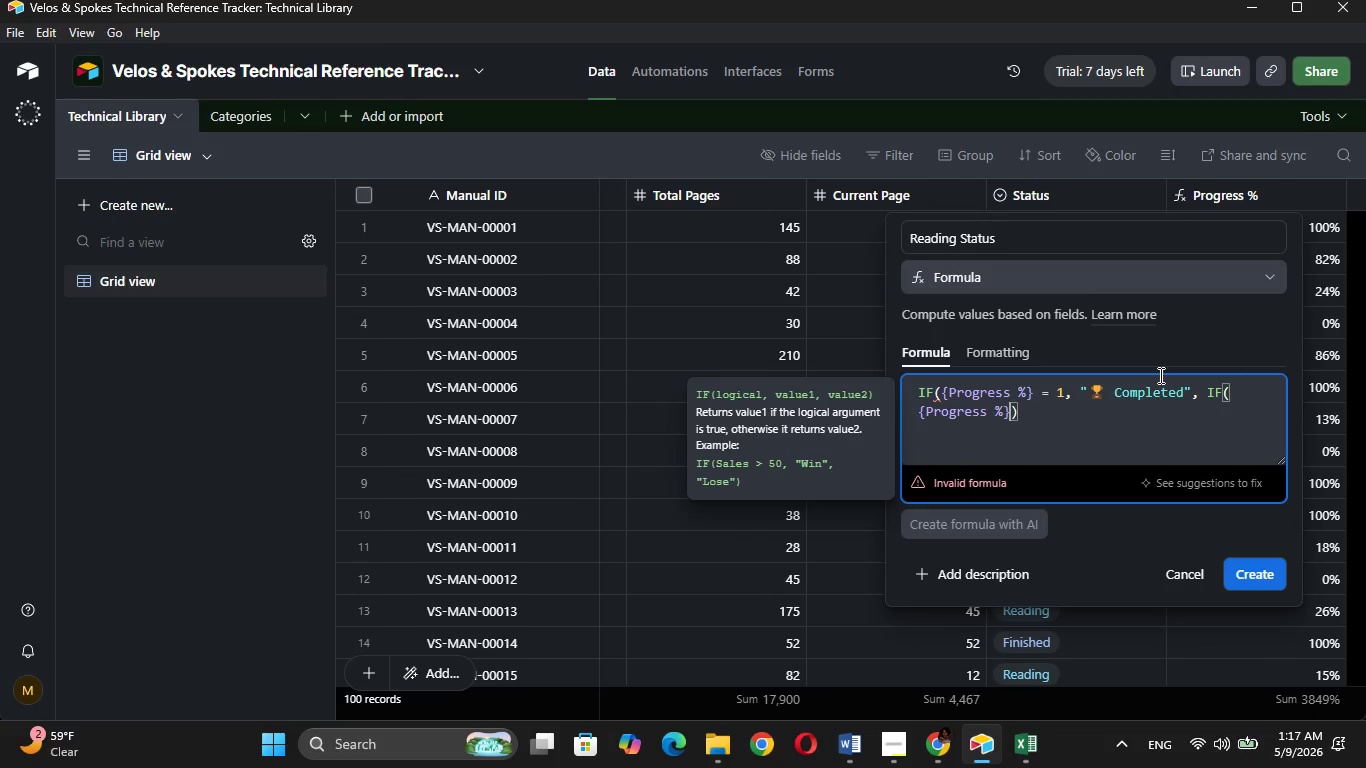 
key(Space)
 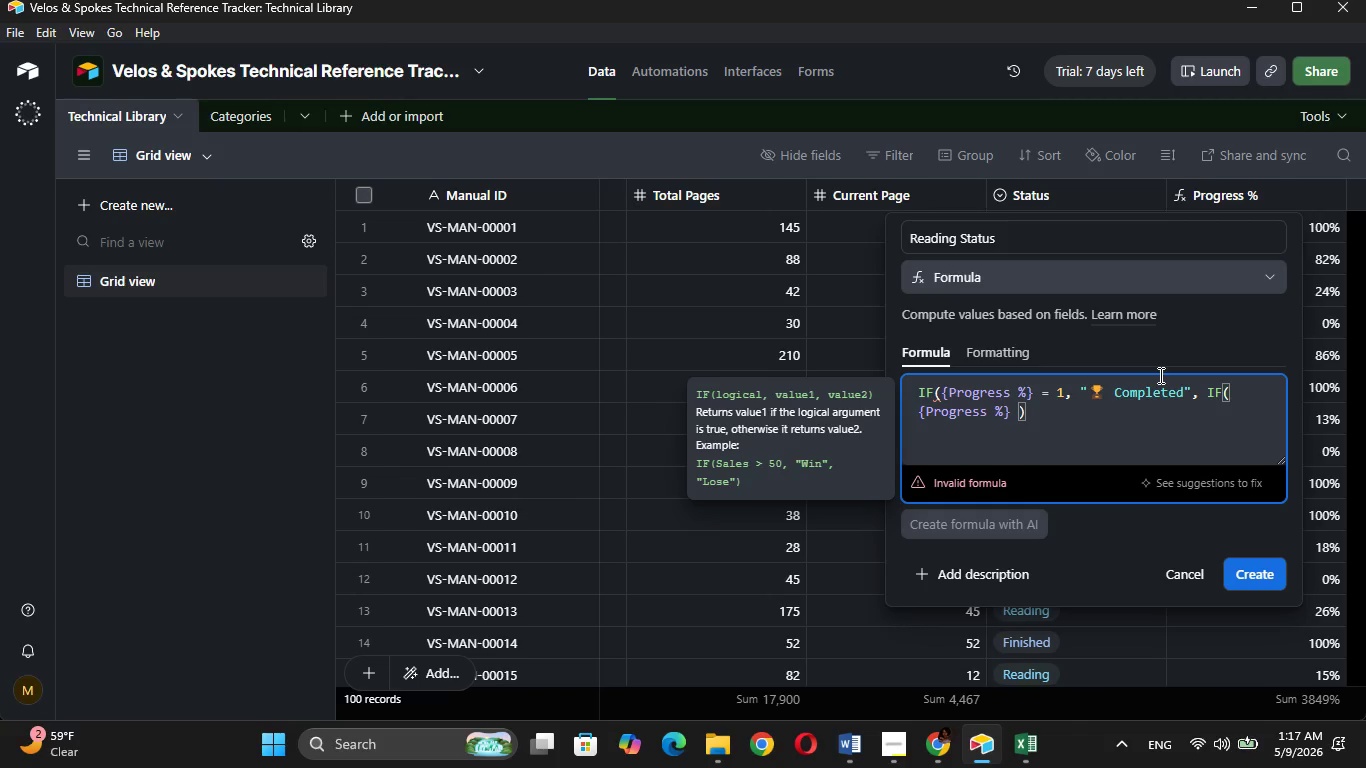 
key(Shift+Period)
 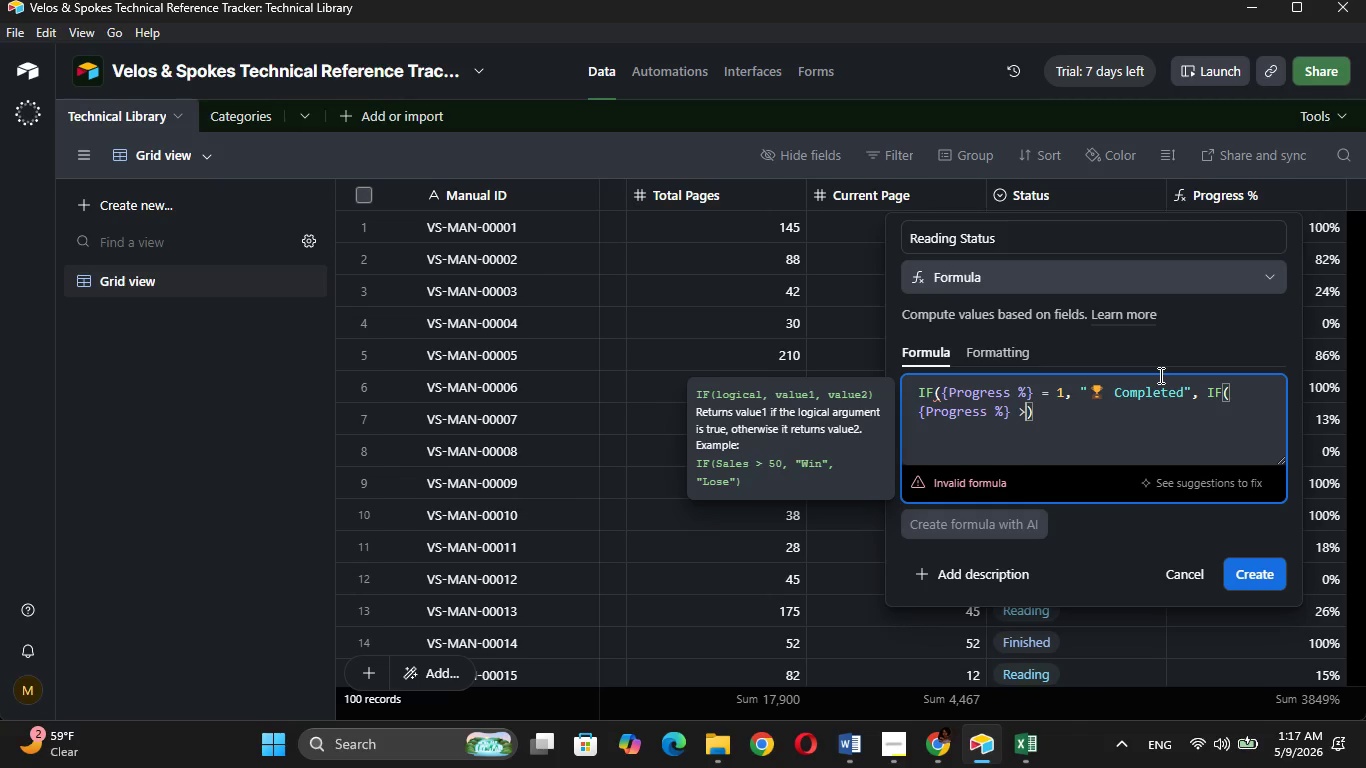 
key(Space)
 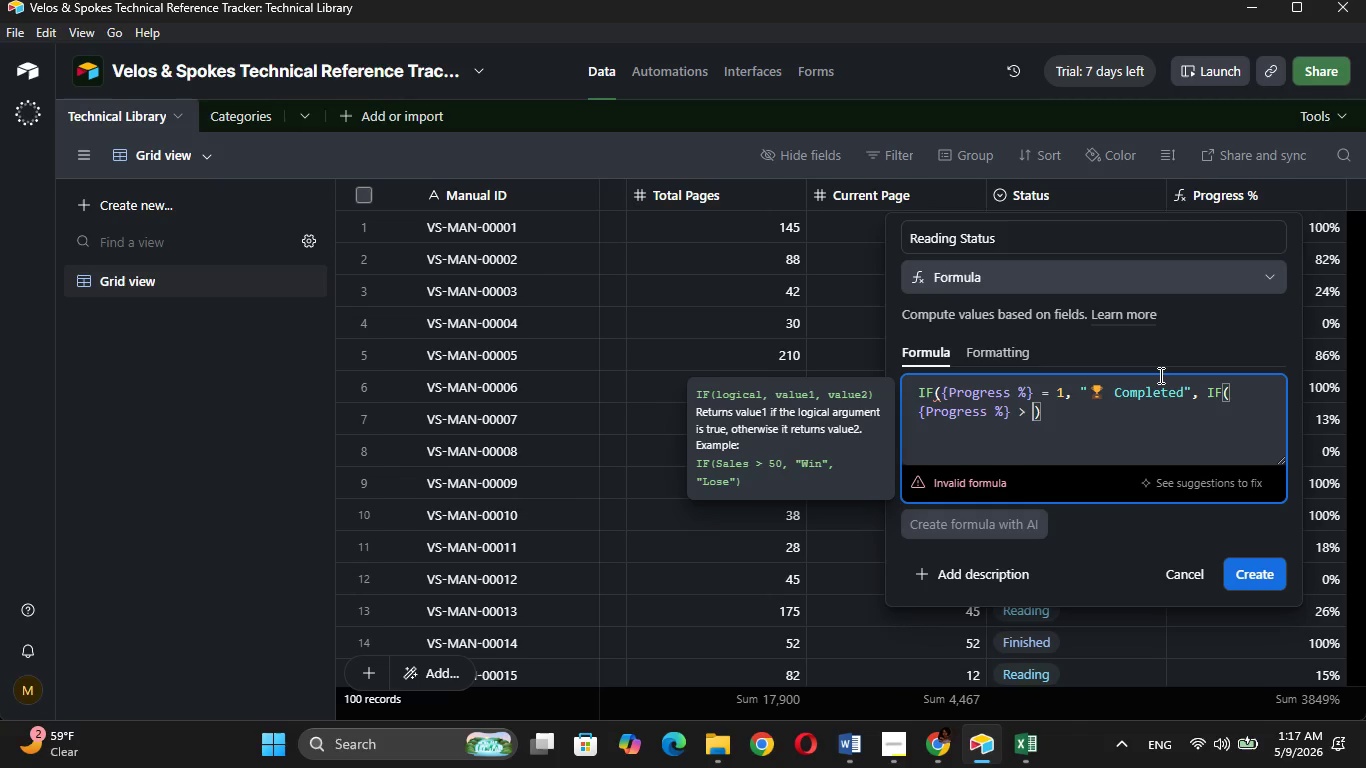 
key(Backspace)
 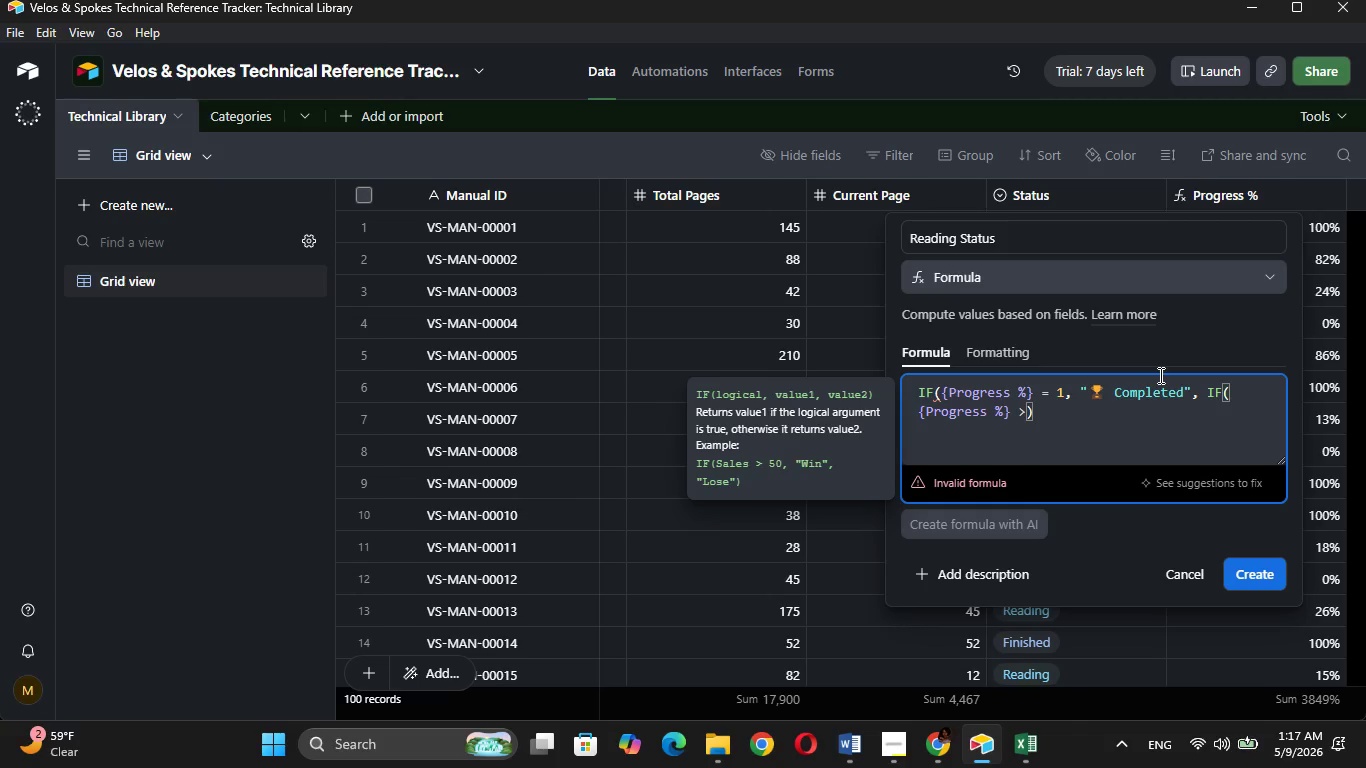 
key(Space)
 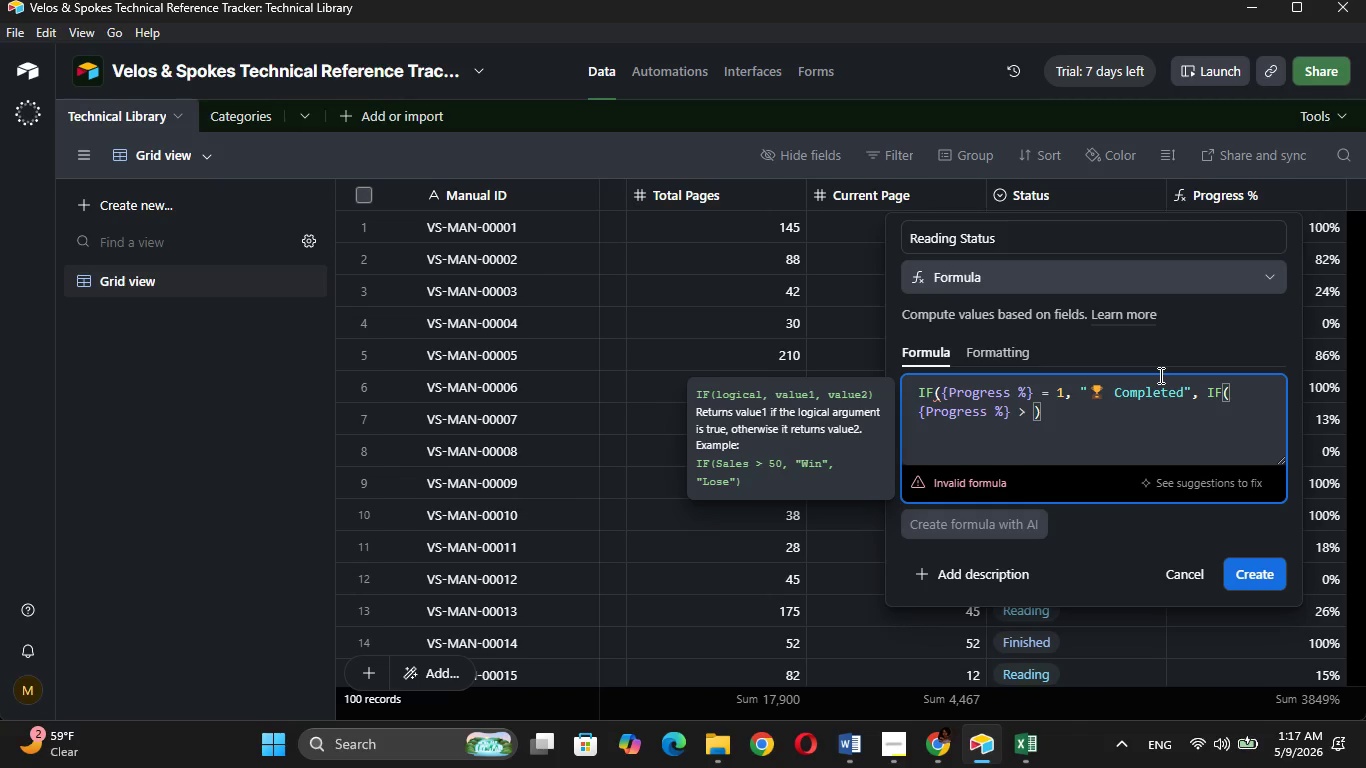 
key(0)
 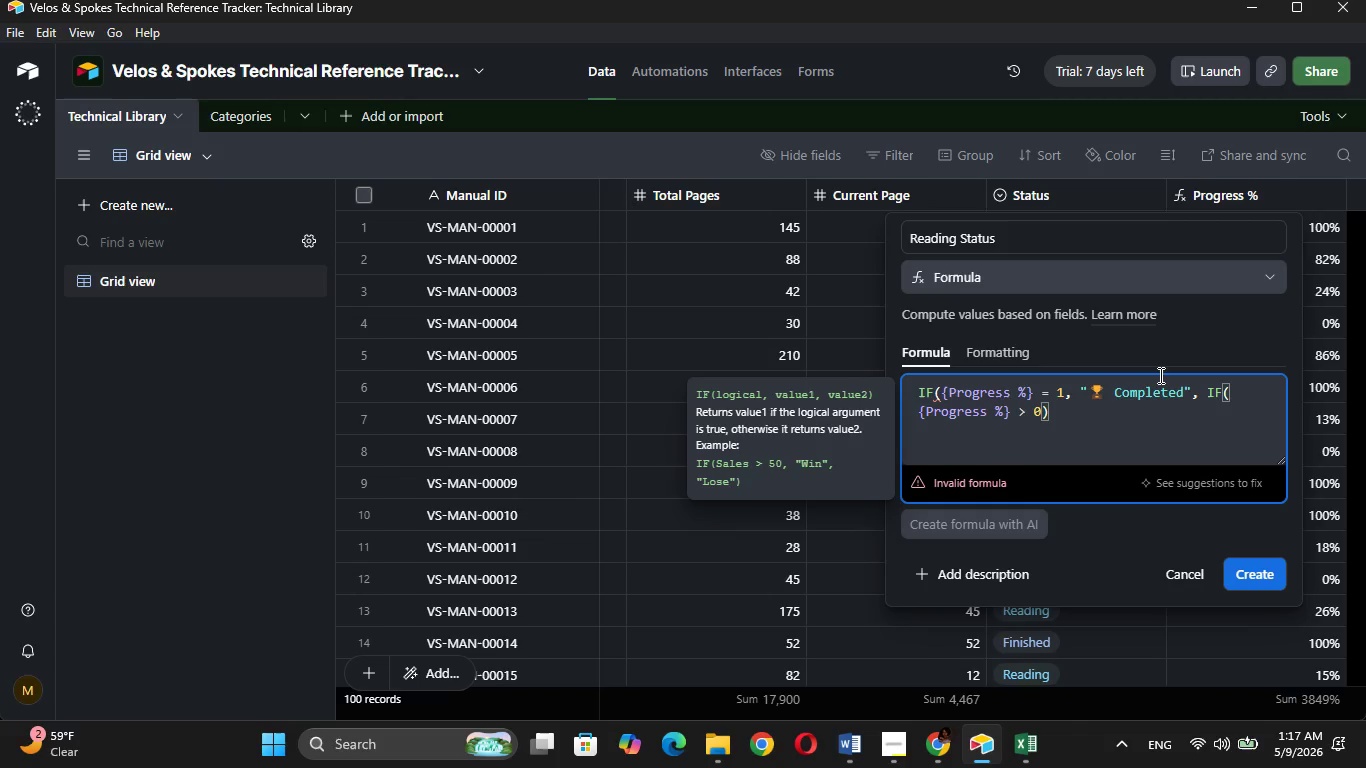 
key(Period)
 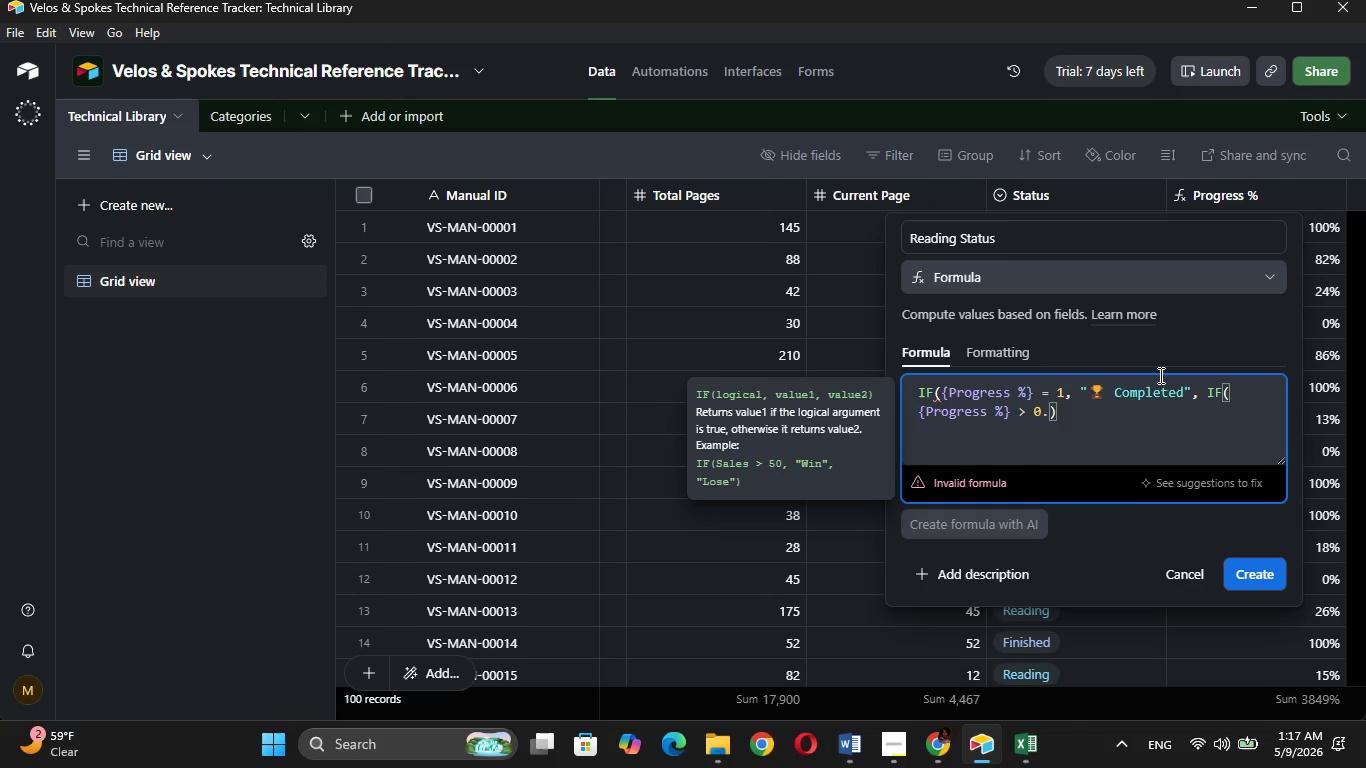 
key(8)
 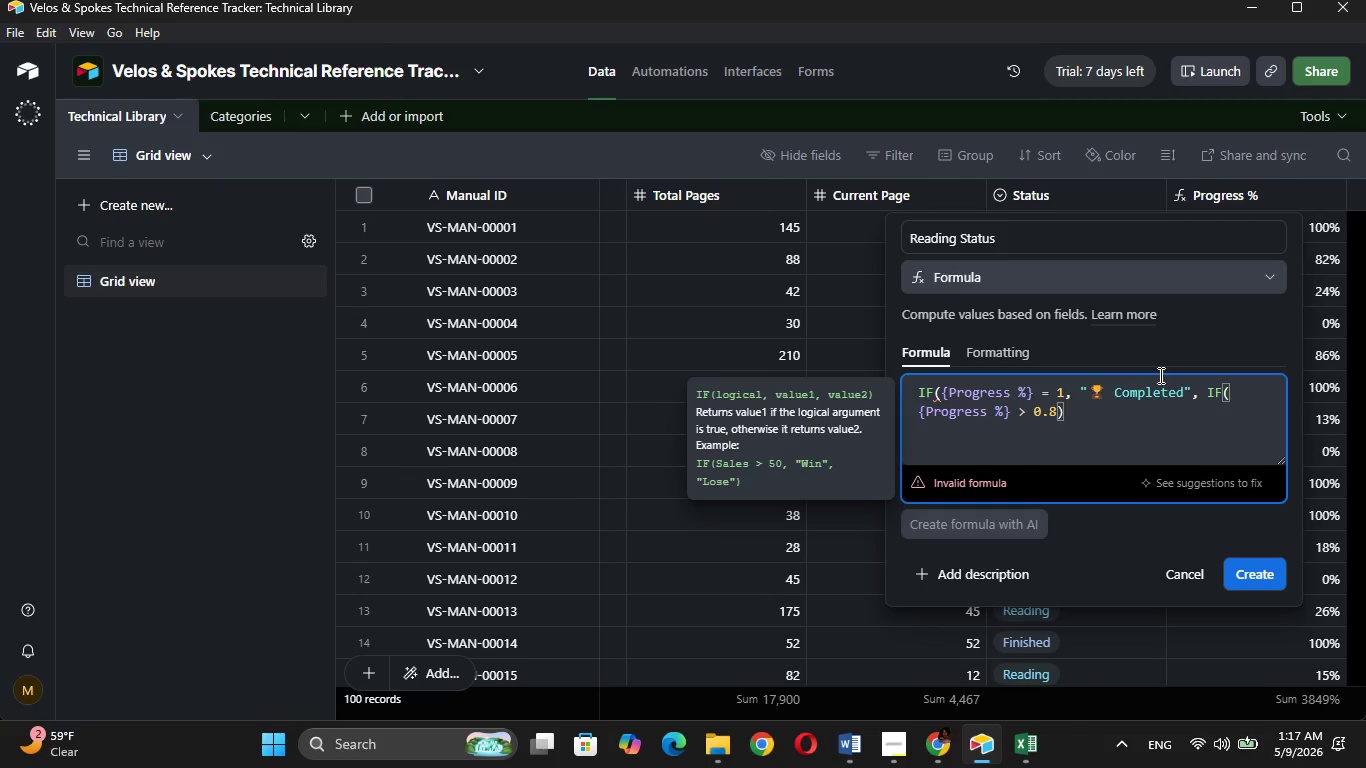 
key(Comma)
 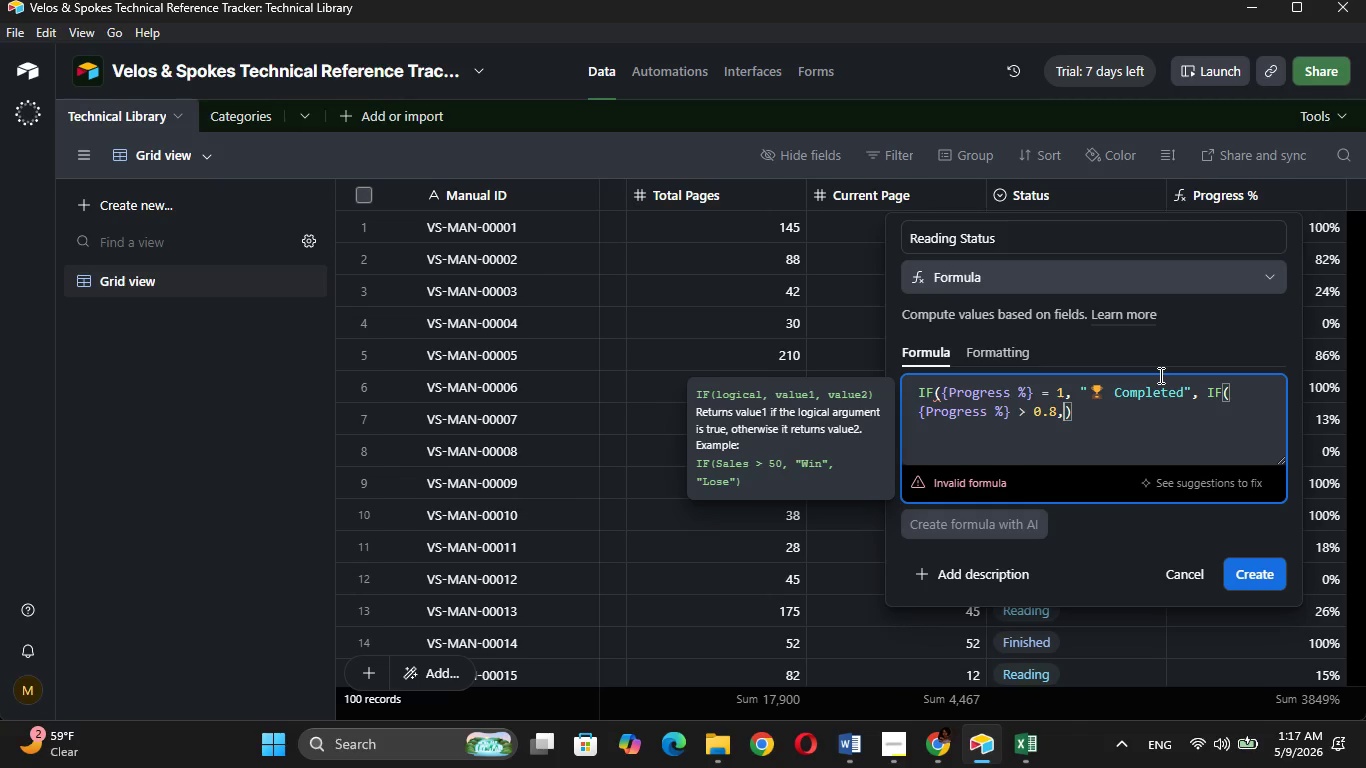 
key(Space)
 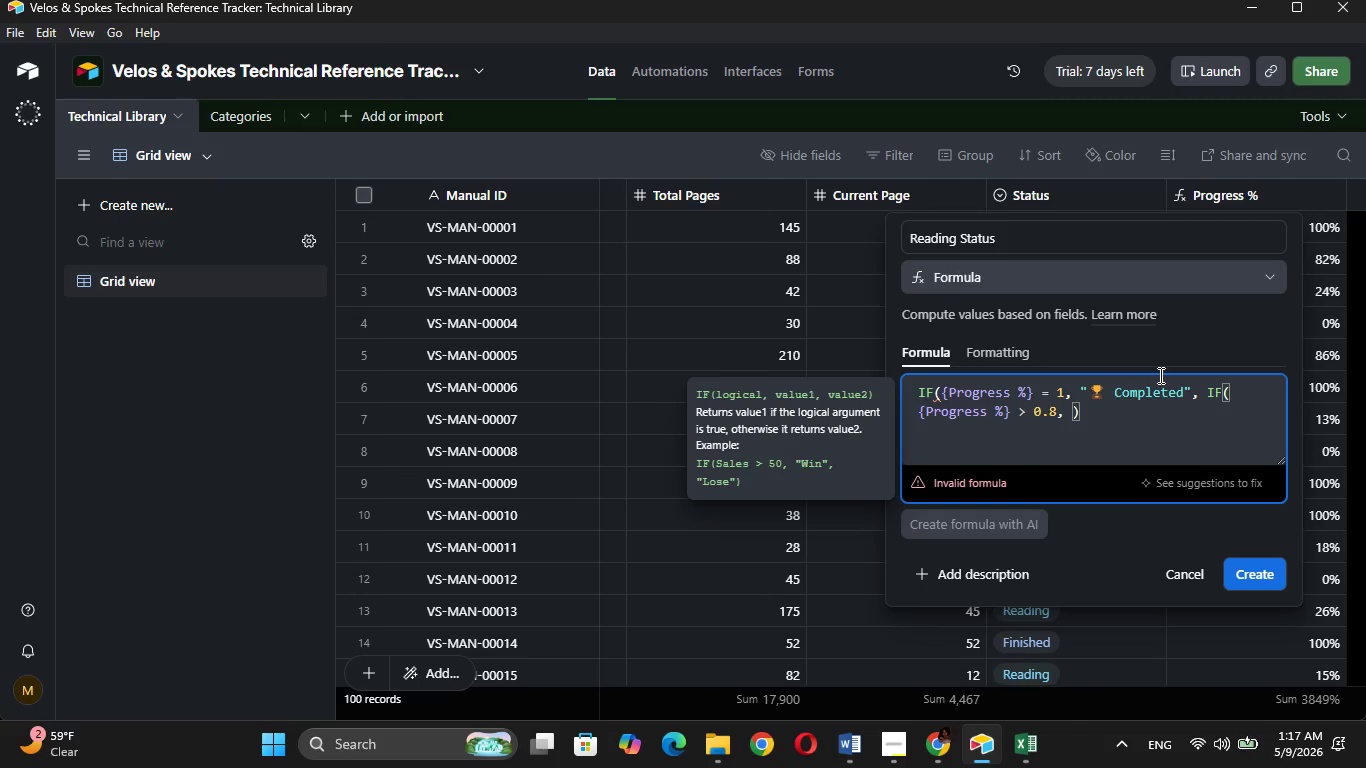 
key(Shift+Quote)
 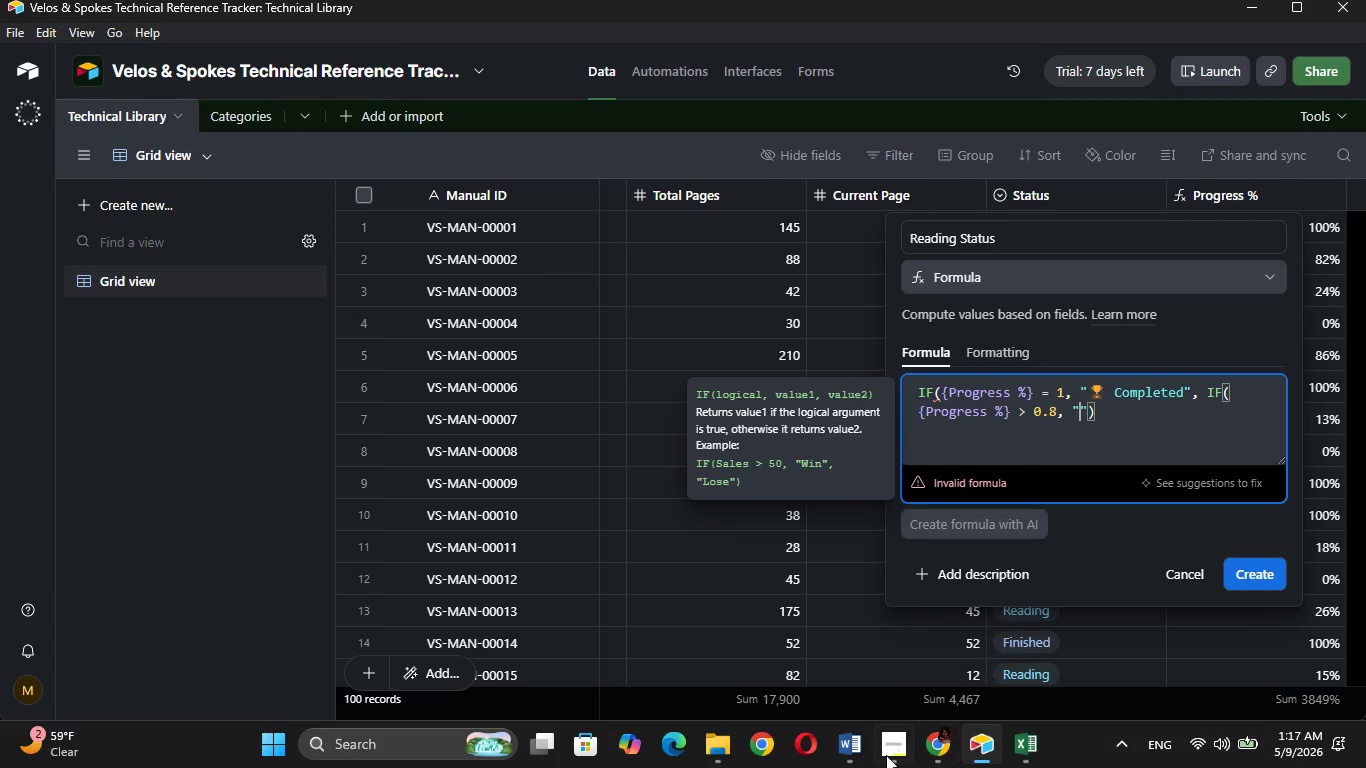 
left_click([887, 749])